 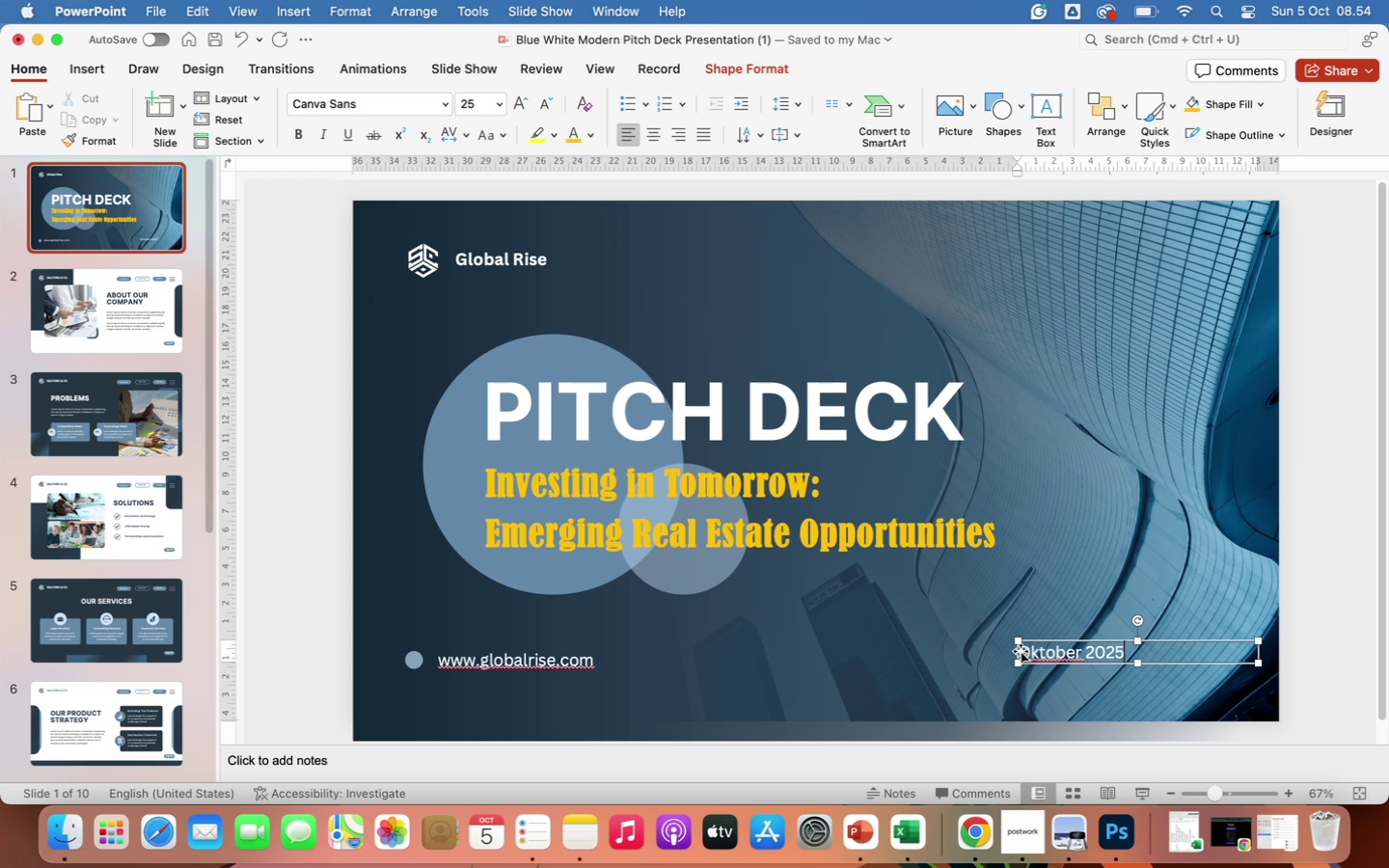 
left_click([1033, 560])
 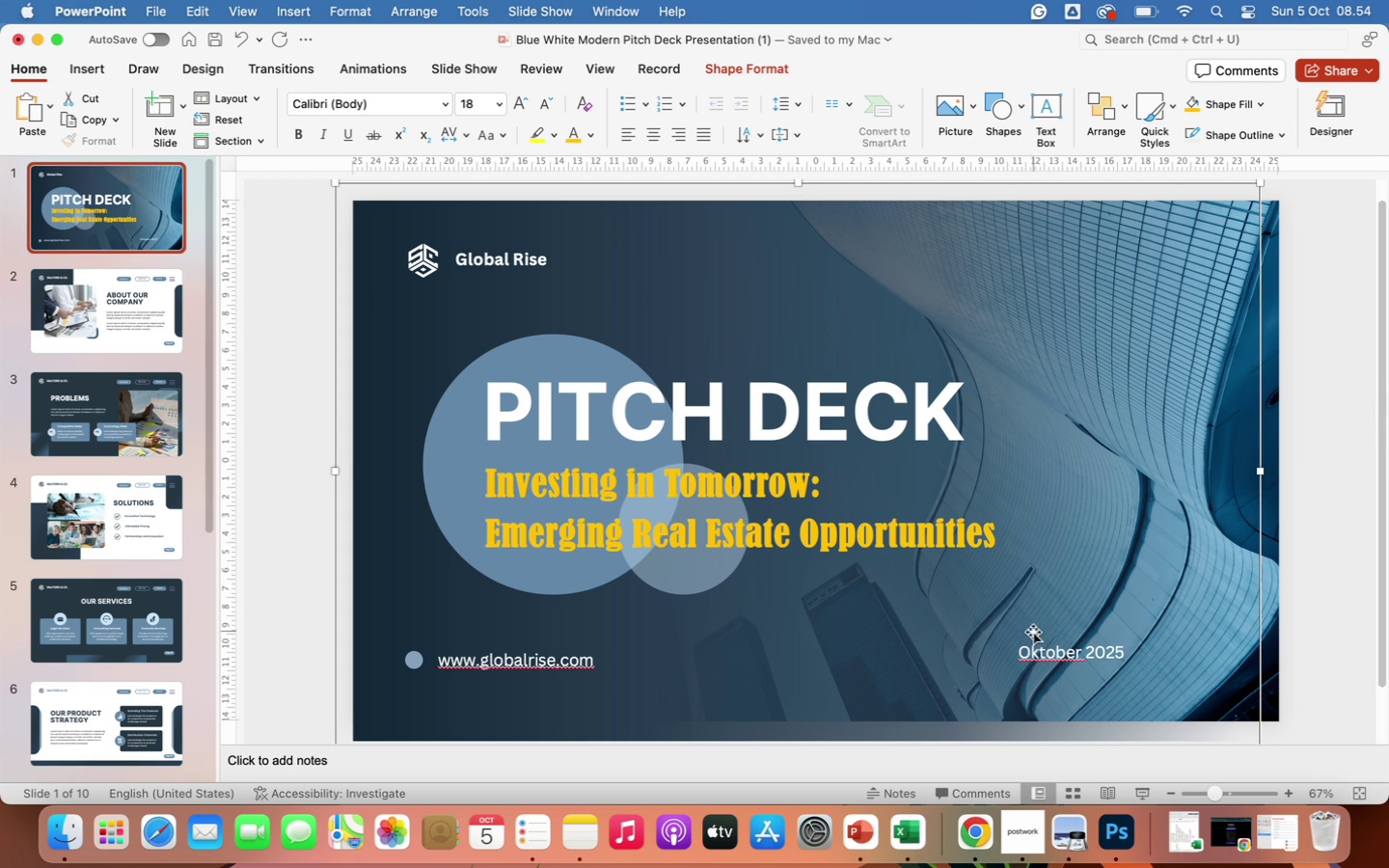 
left_click([1039, 656])
 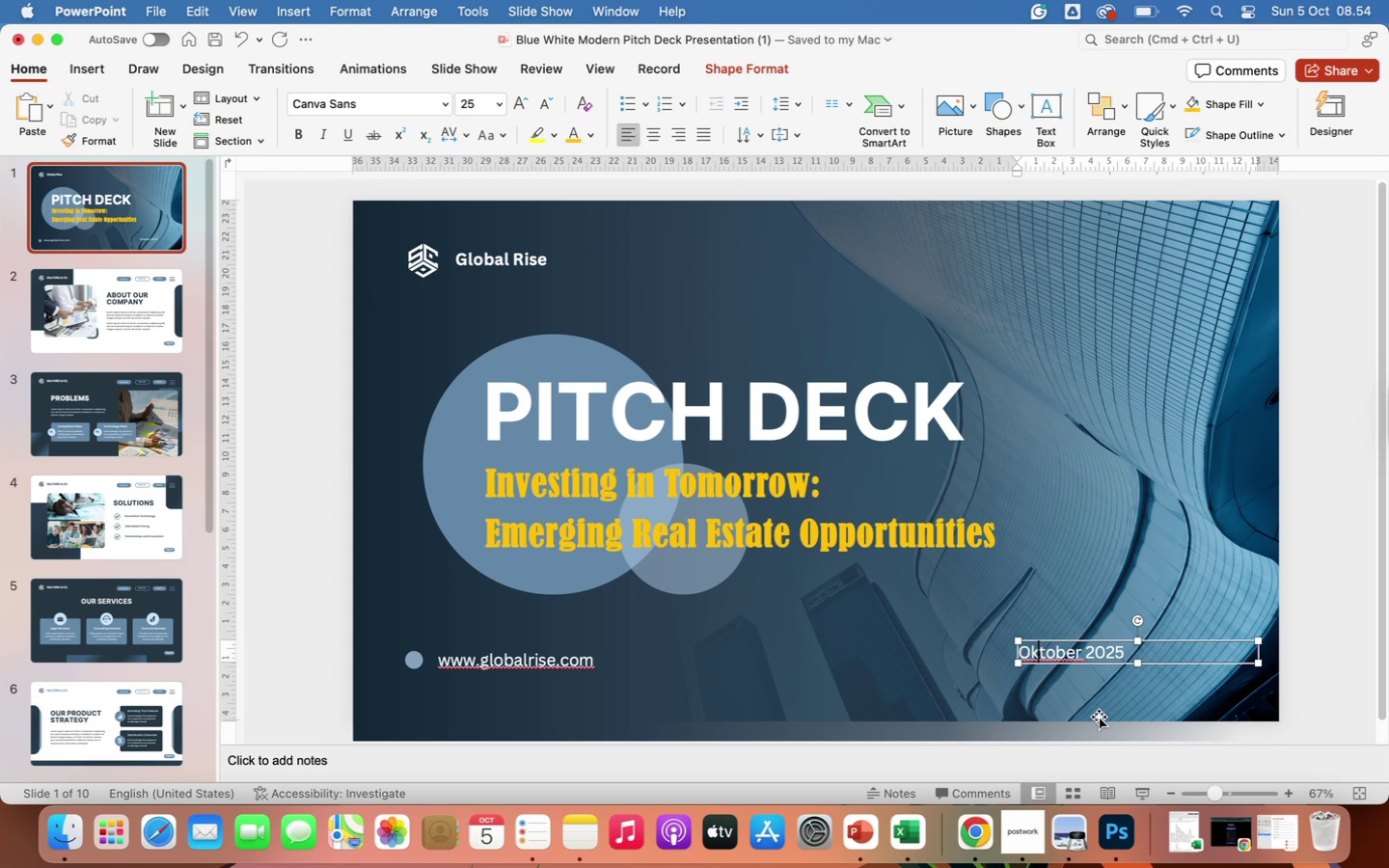 
key(Backspace)
 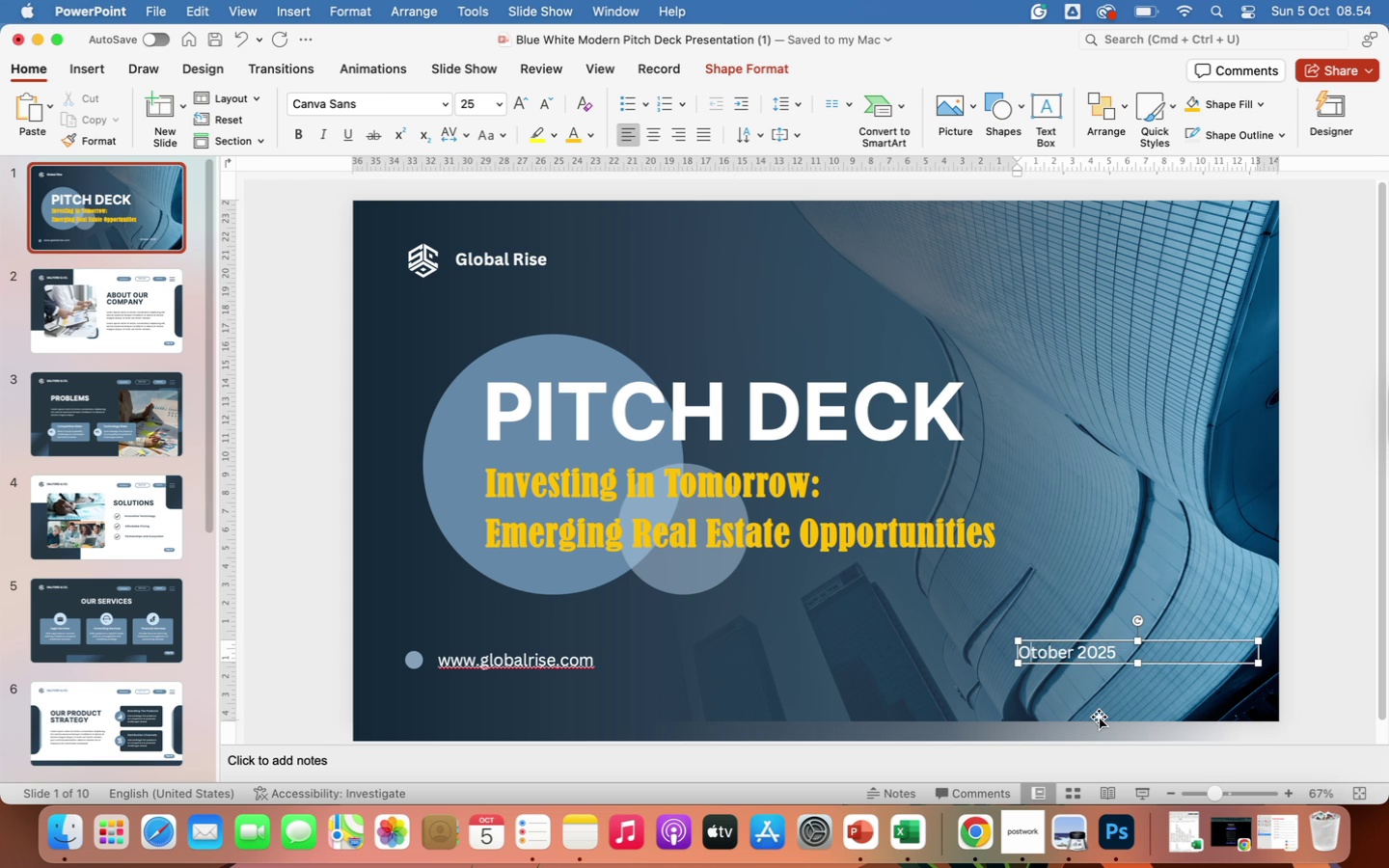 
key(C)
 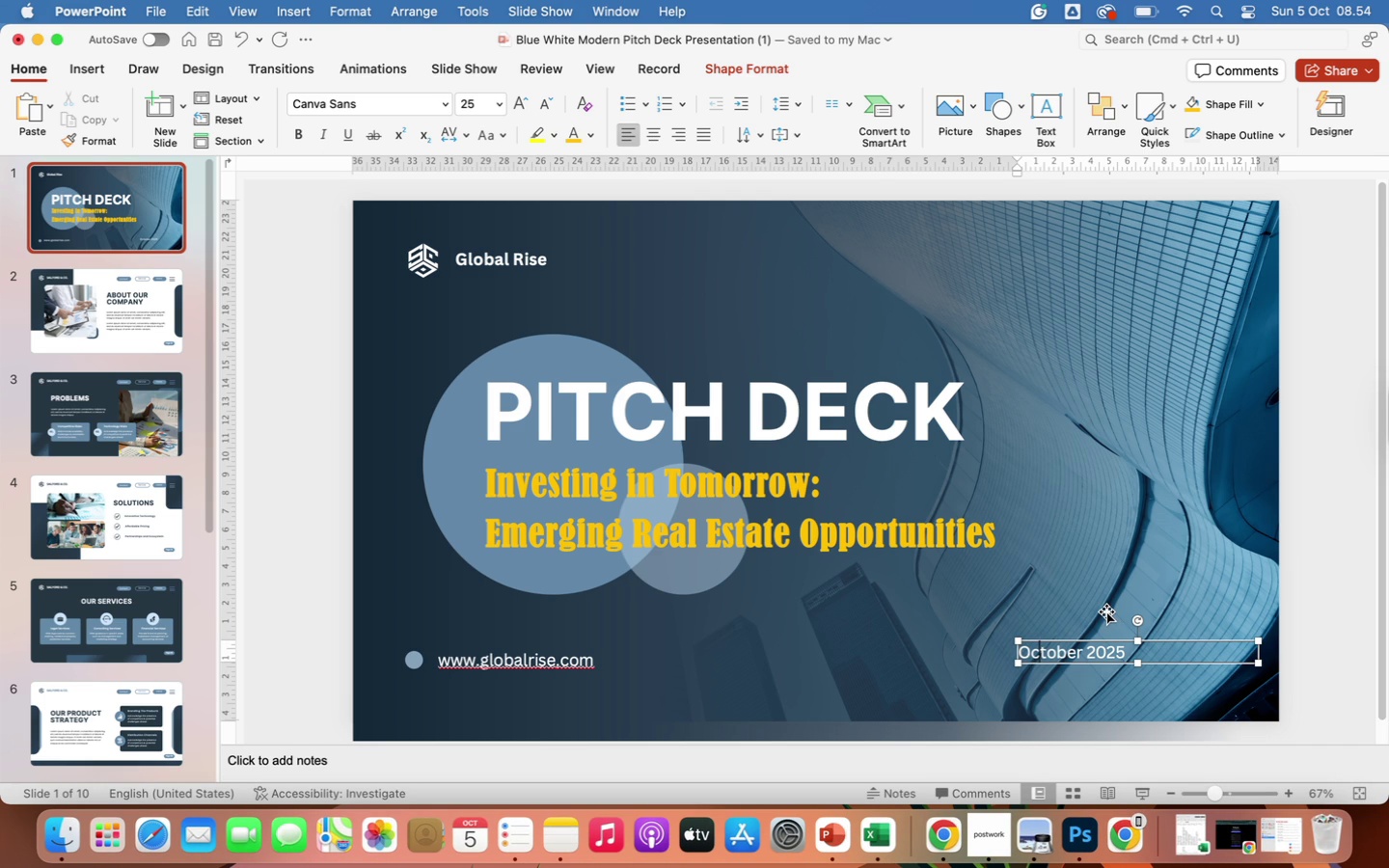 
wait(25.86)
 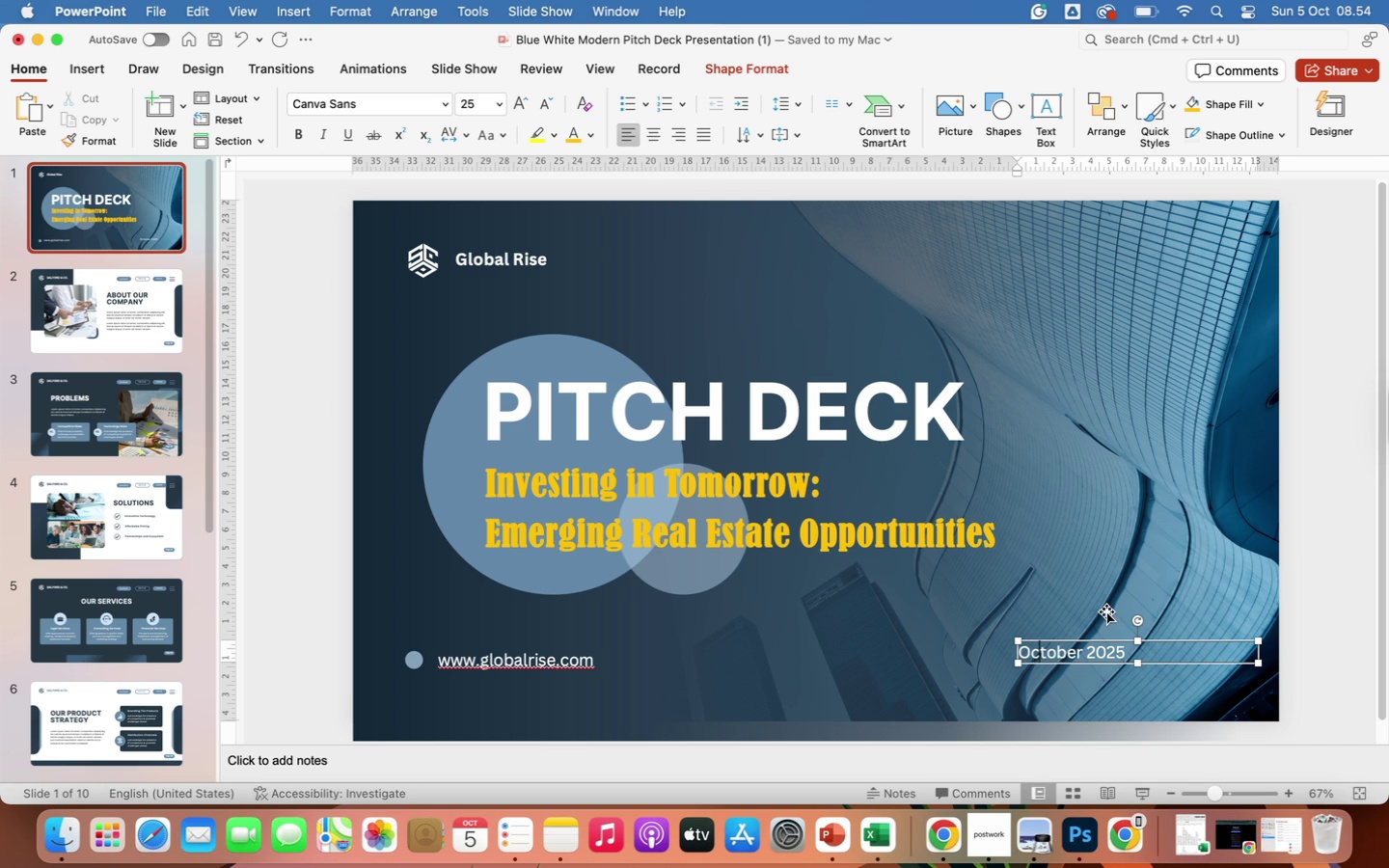 
left_click([415, 660])
 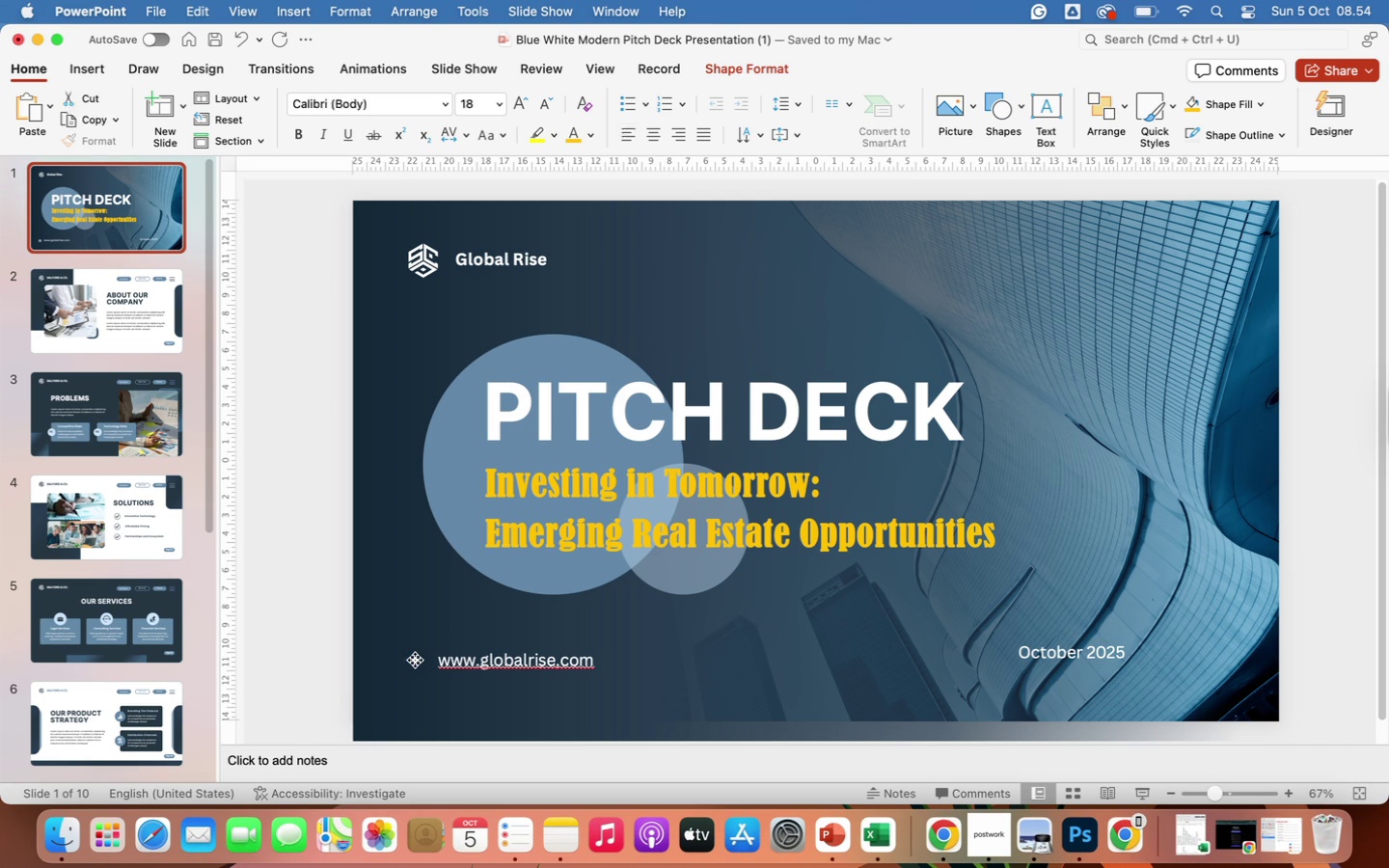 
key(Backspace)
 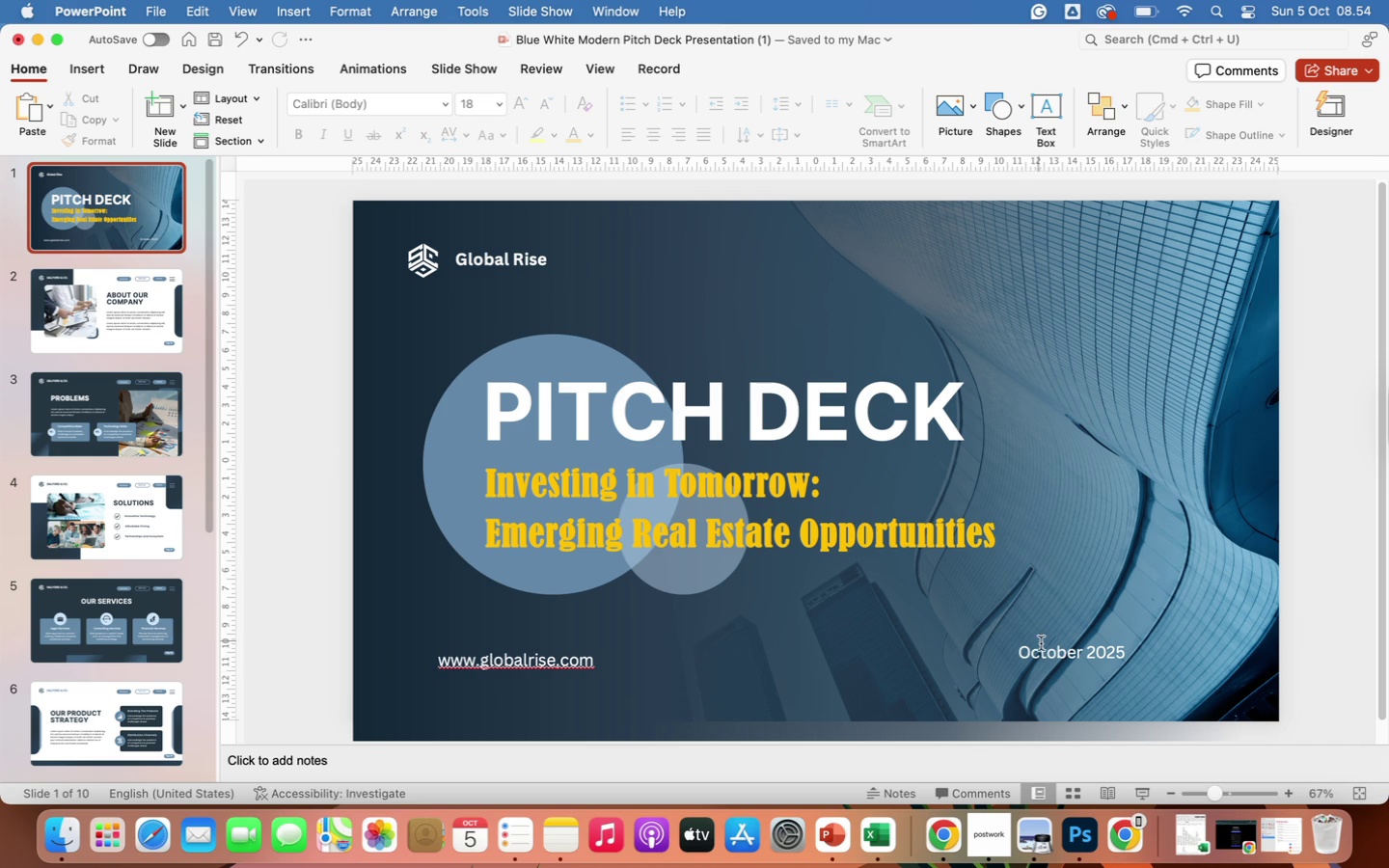 
left_click([1051, 650])